 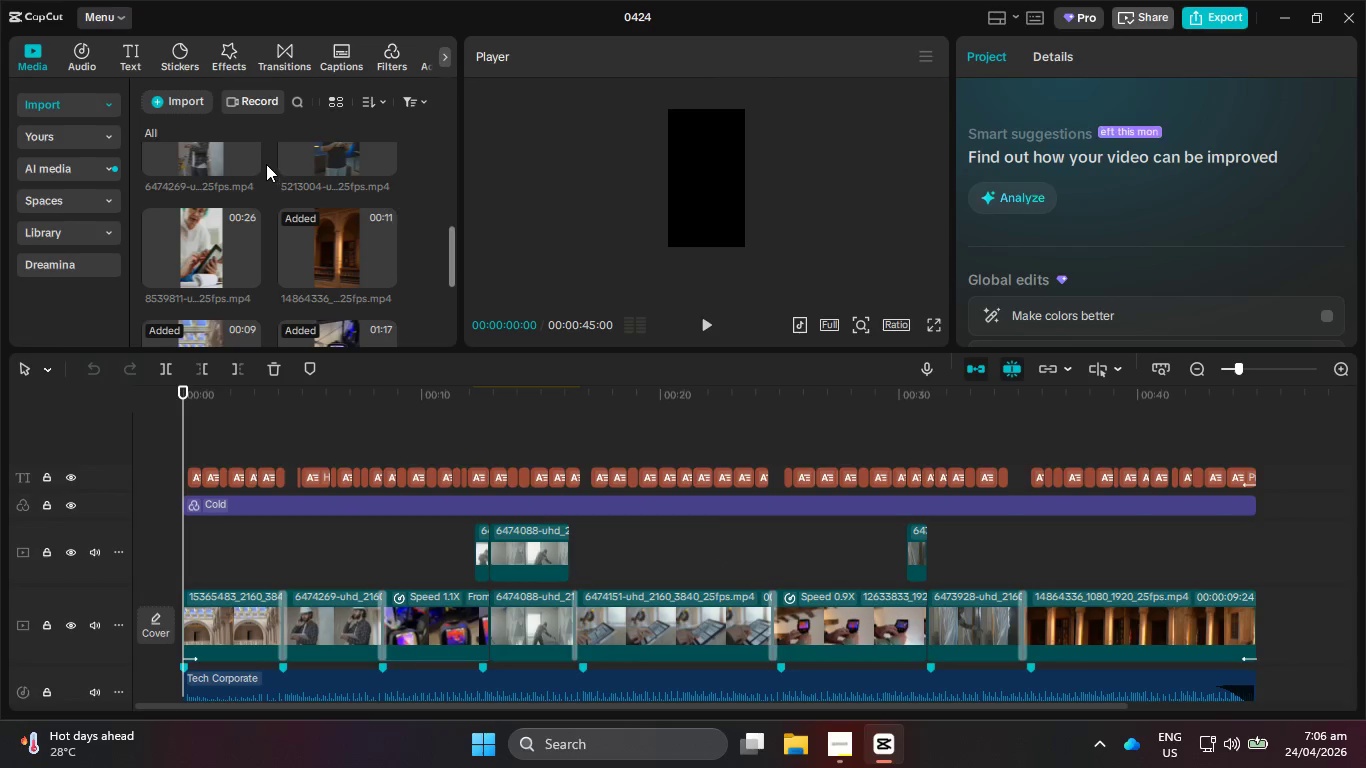 
left_click([272, 61])
 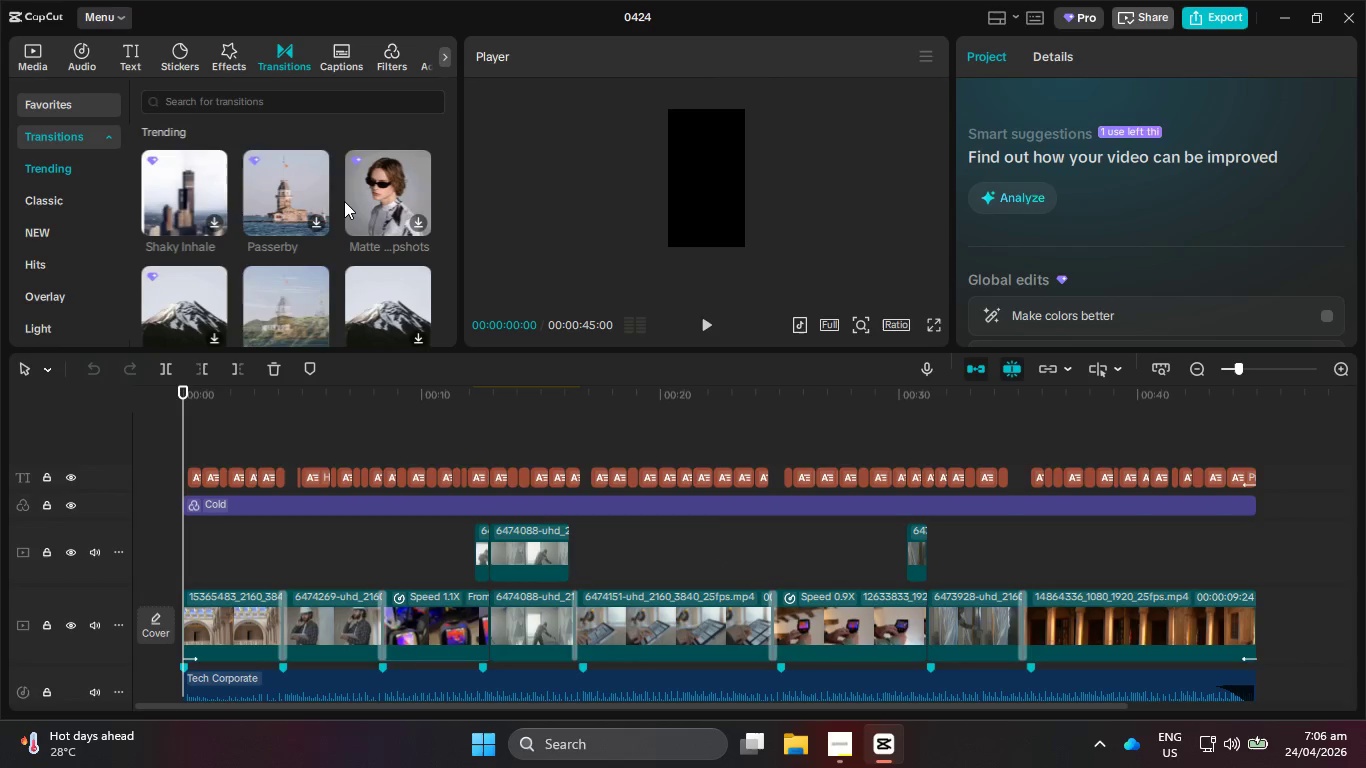 
scroll: coordinate [344, 201], scroll_direction: down, amount: 4.0
 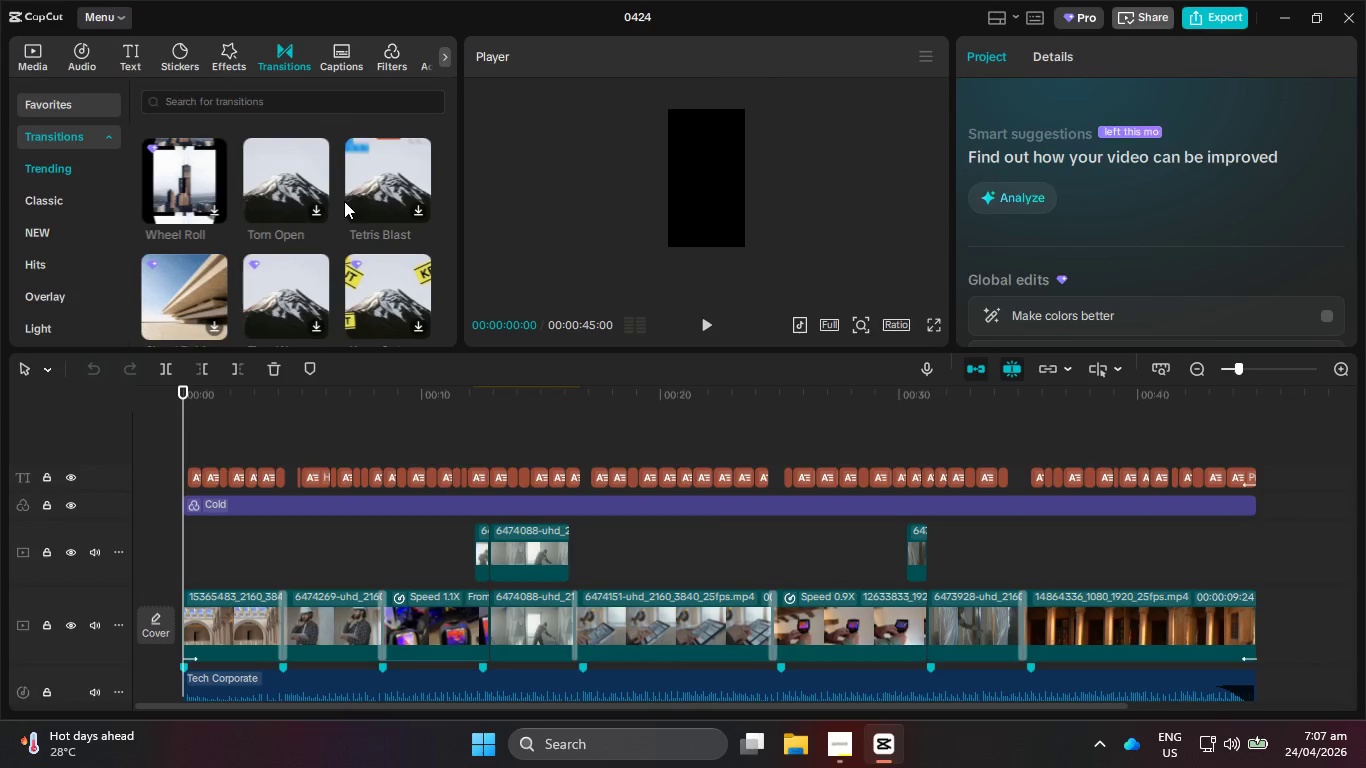 
wait(6.58)
 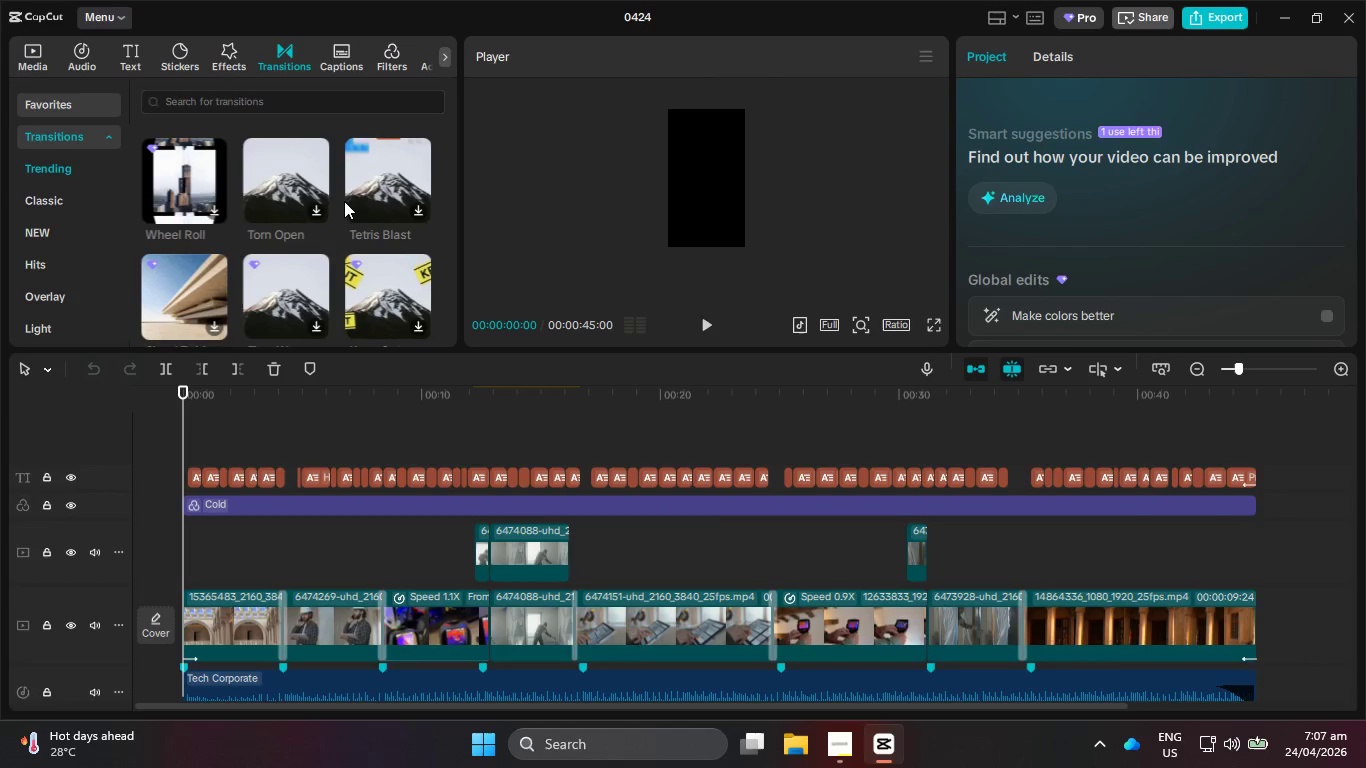 
scroll: coordinate [344, 214], scroll_direction: down, amount: 3.0
 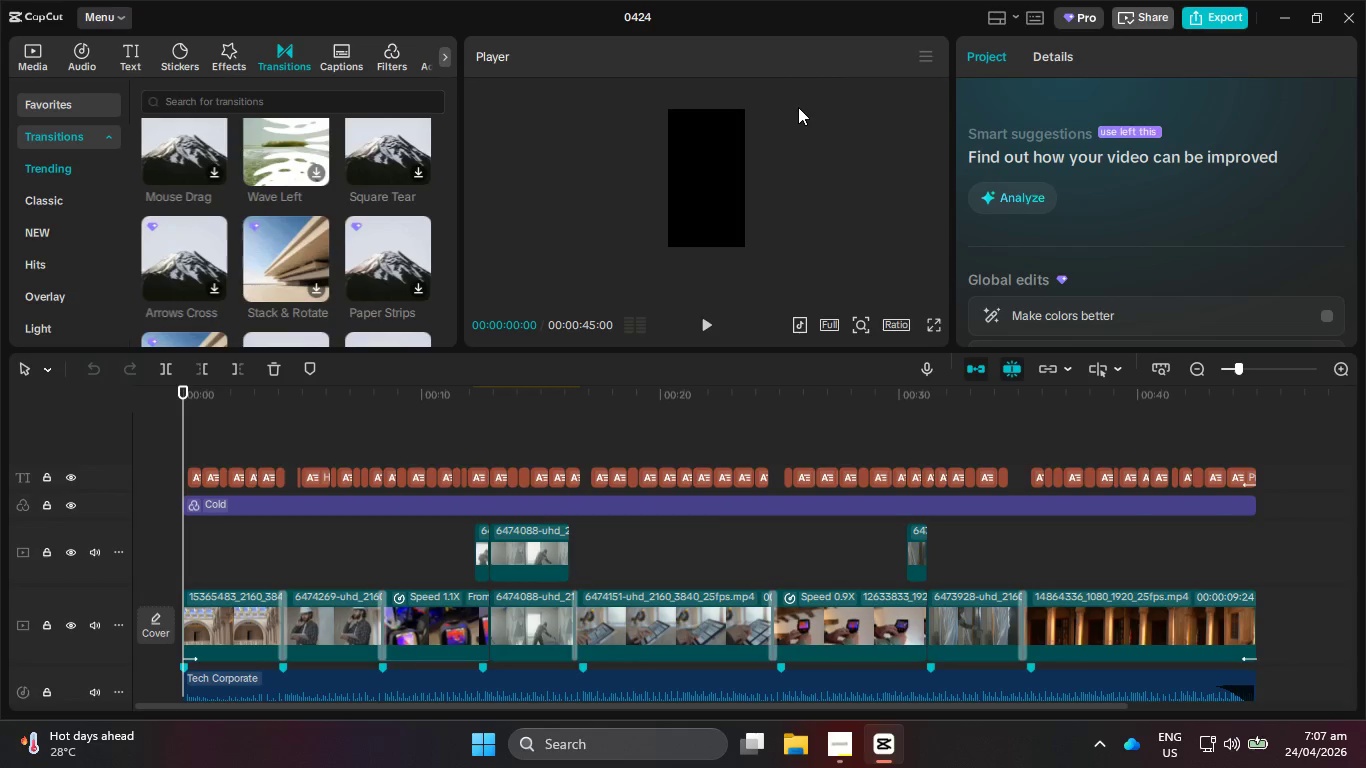 
wait(25.34)
 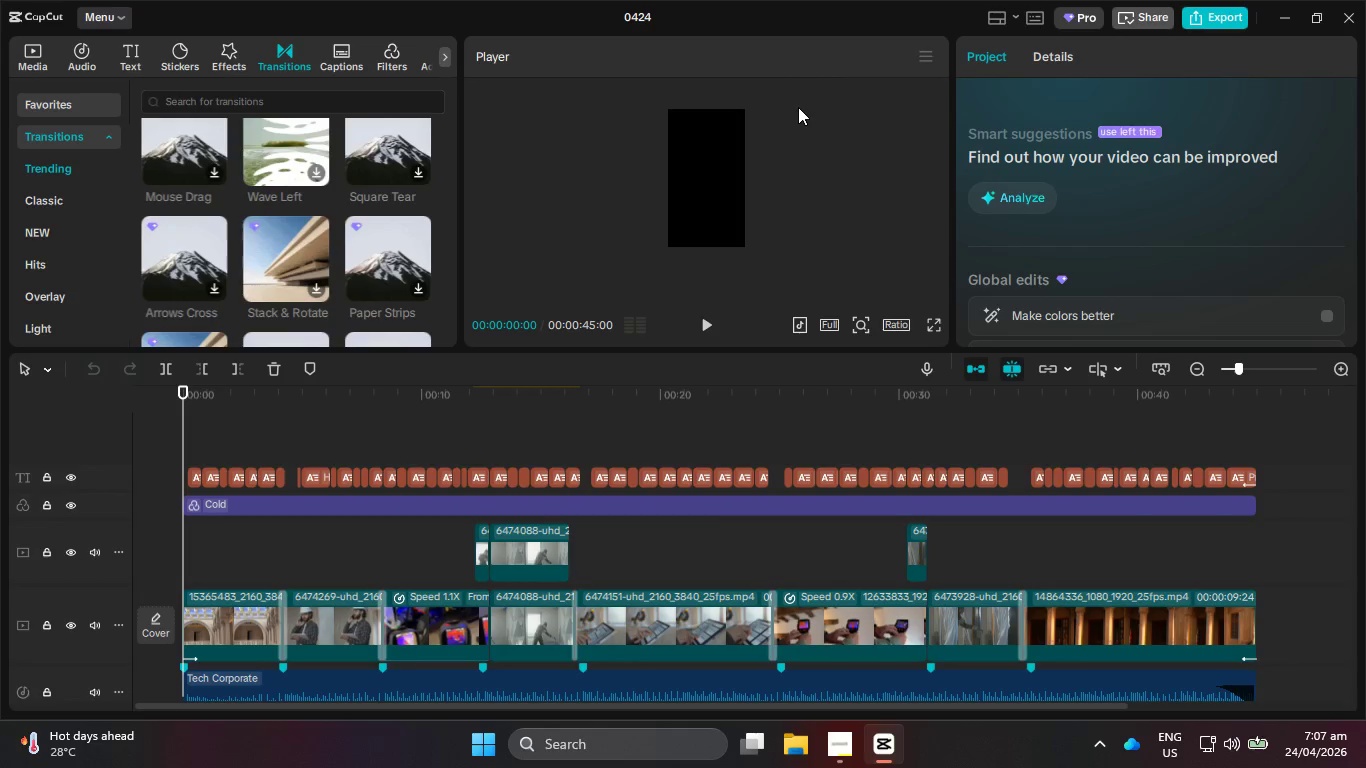 
scroll: coordinate [252, 250], scroll_direction: down, amount: 1.0
 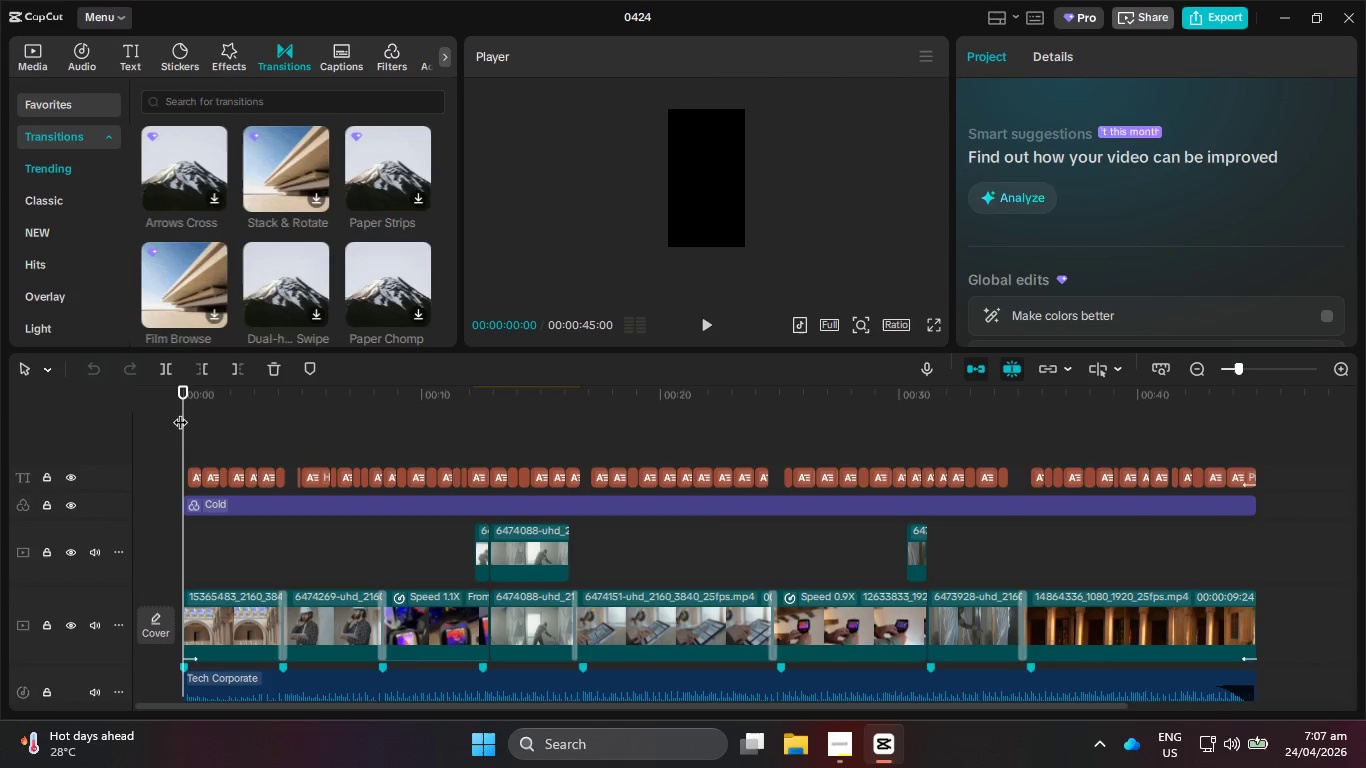 
left_click_drag(start_coordinate=[181, 412], to_coordinate=[111, 566])
 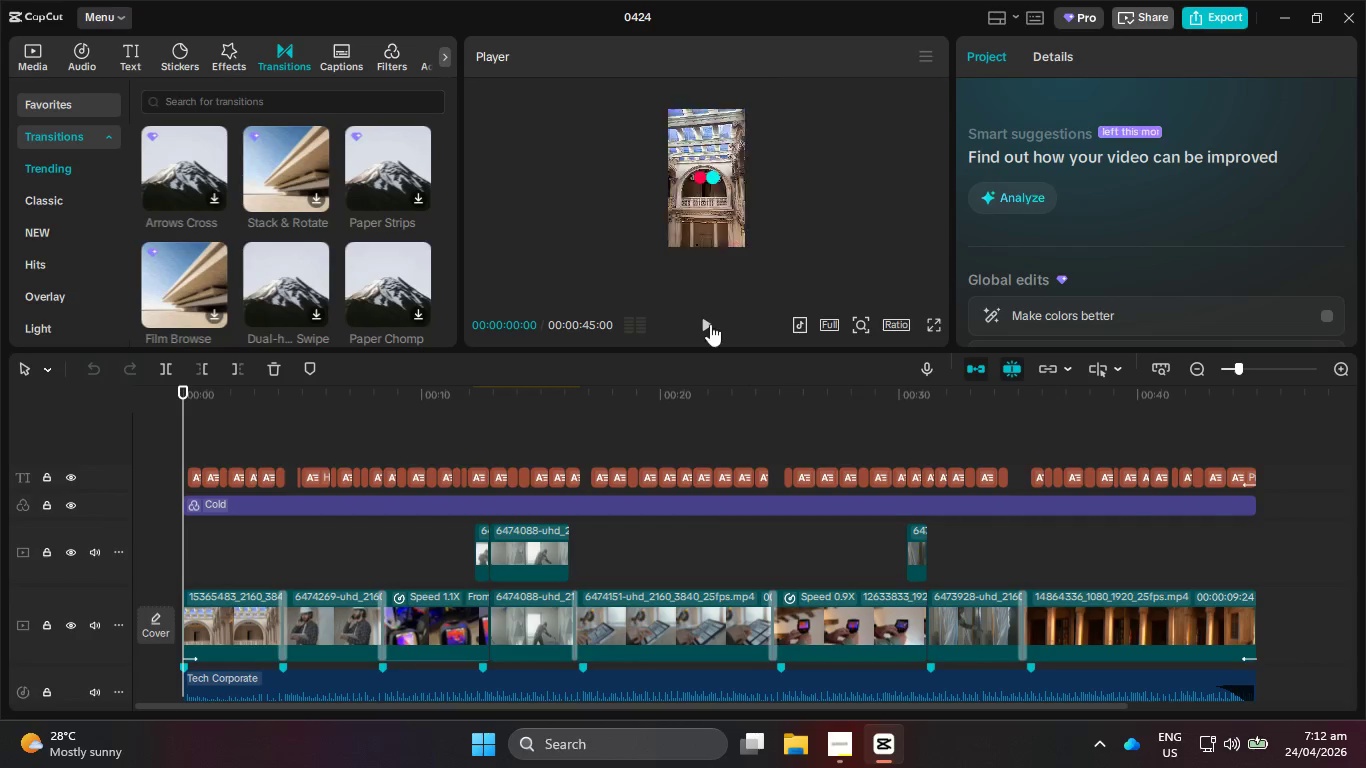 
wait(215.47)
 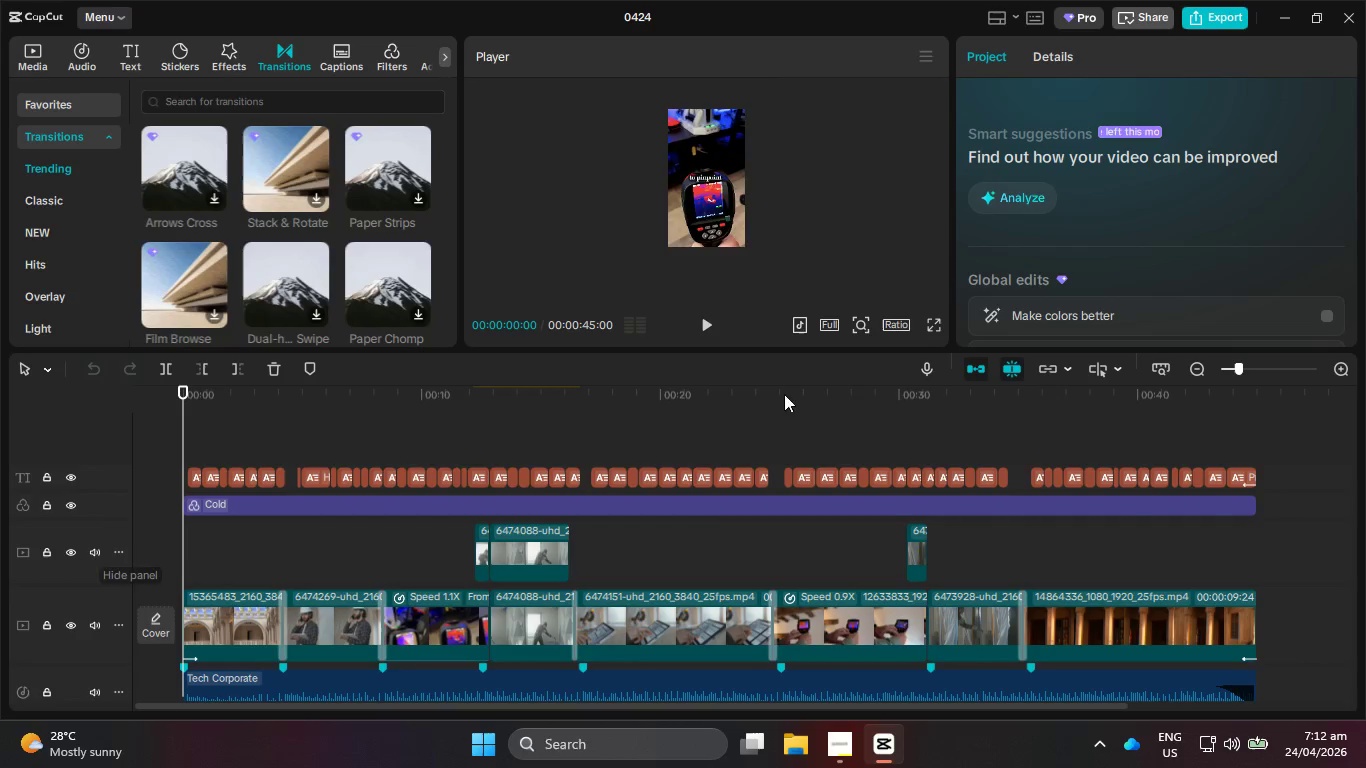 
left_click([698, 315])
 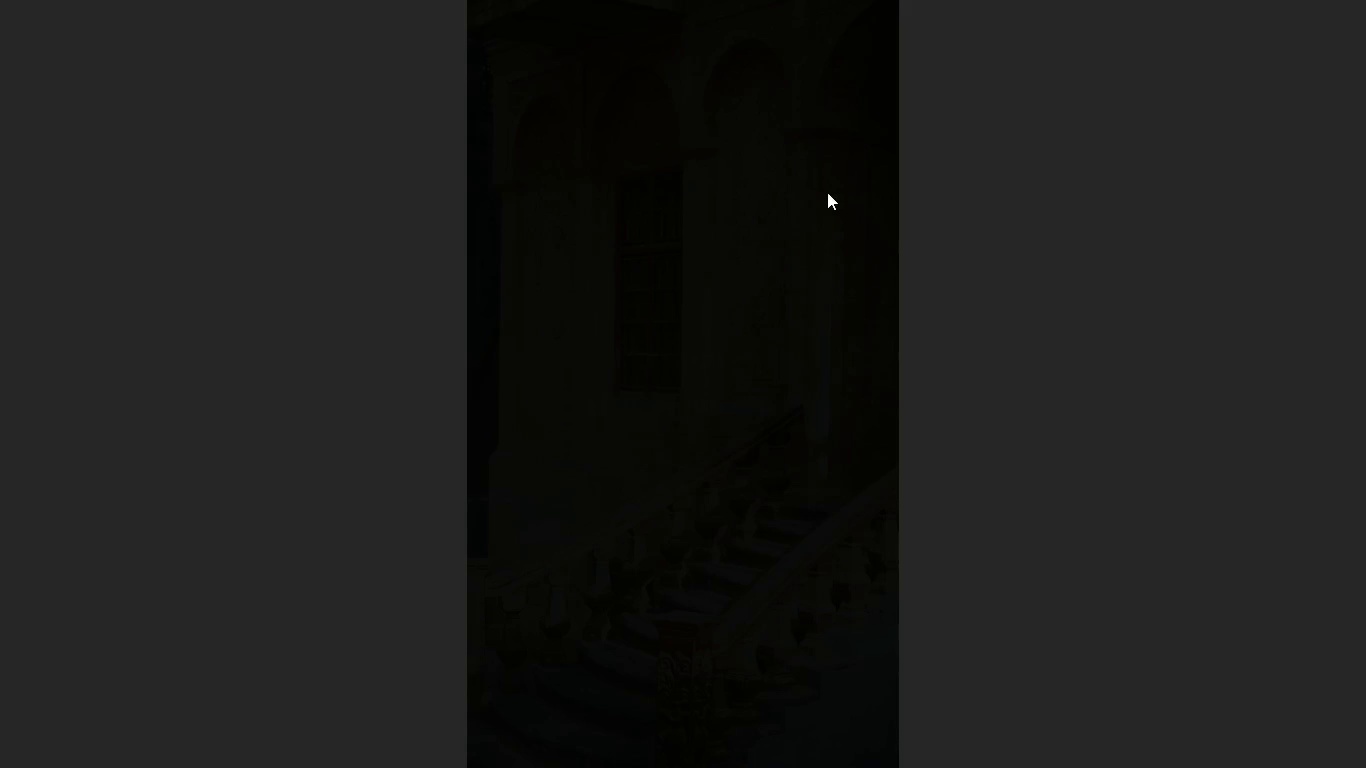 
wait(109.81)
 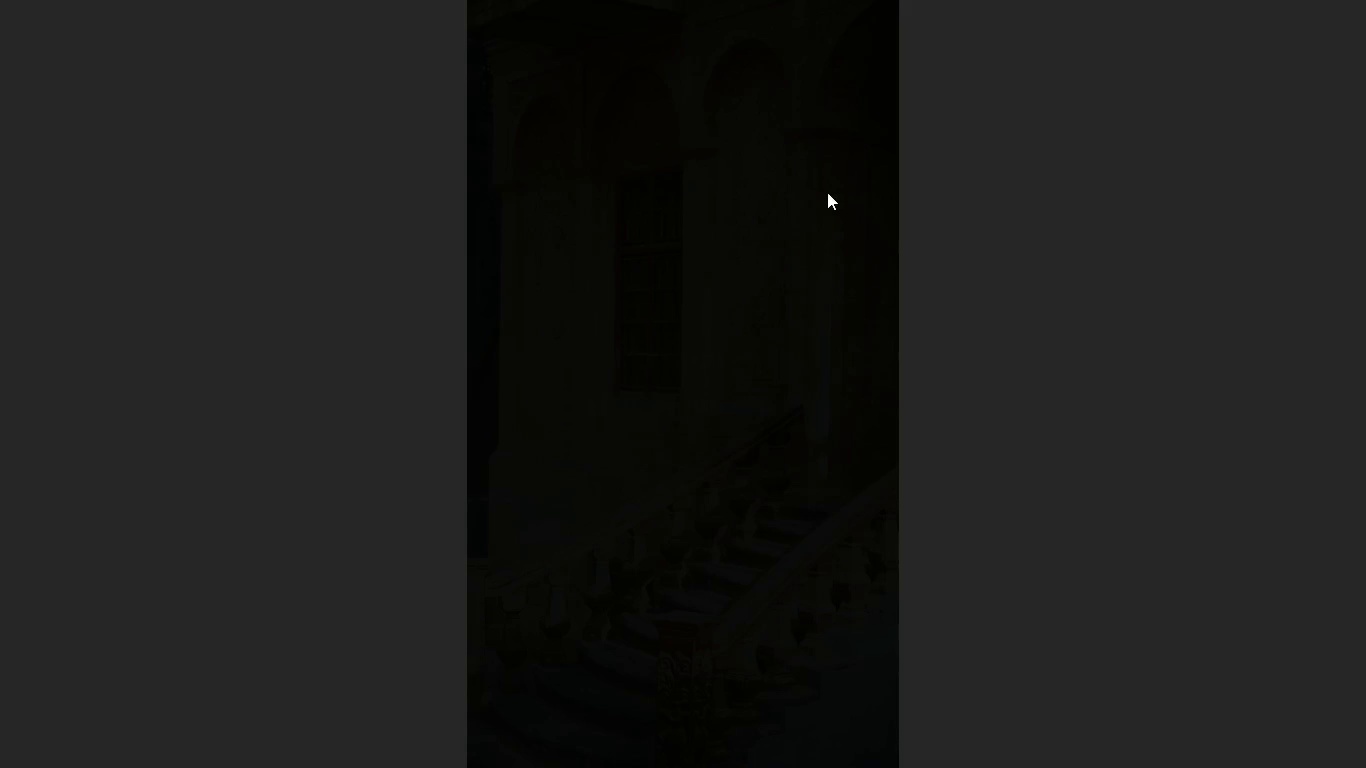 
left_click_drag(start_coordinate=[680, 388], to_coordinate=[689, 388])
 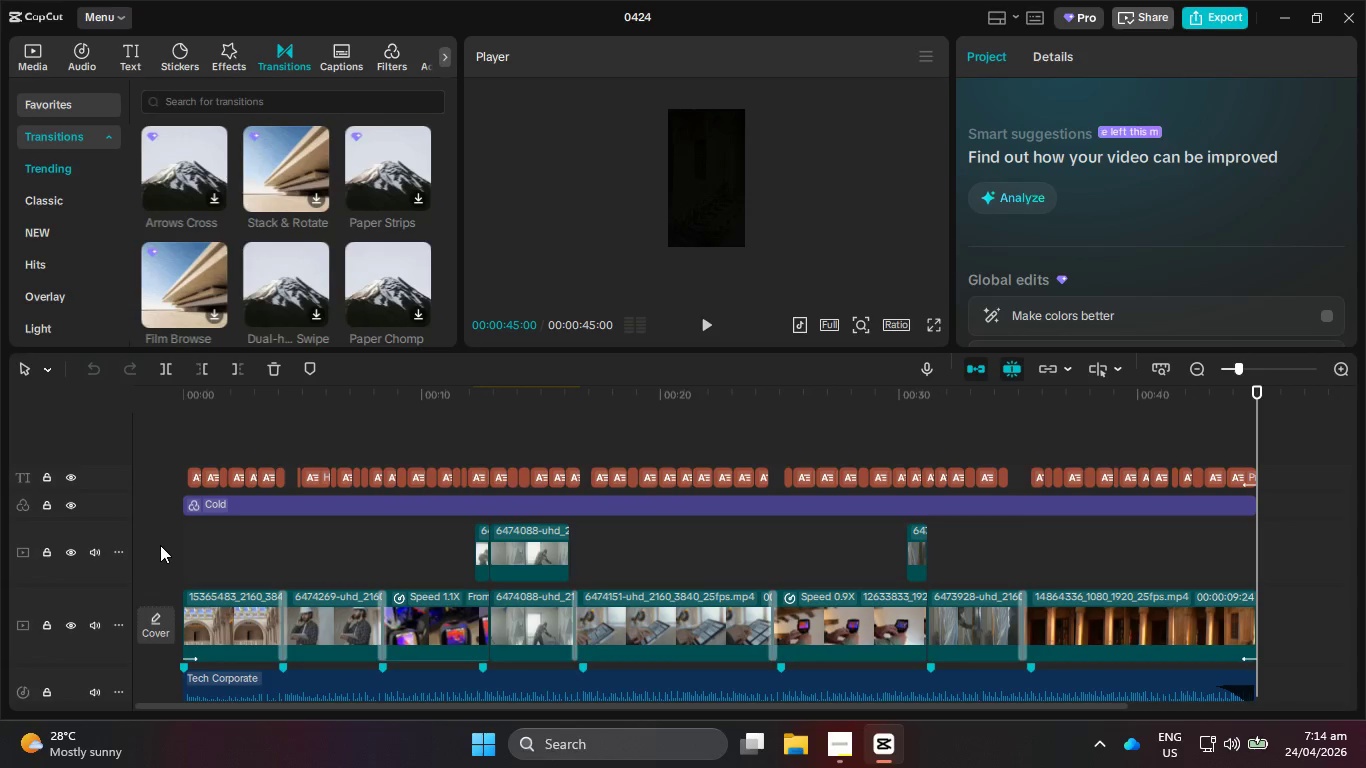 
scroll: coordinate [241, 282], scroll_direction: down, amount: 1.0
 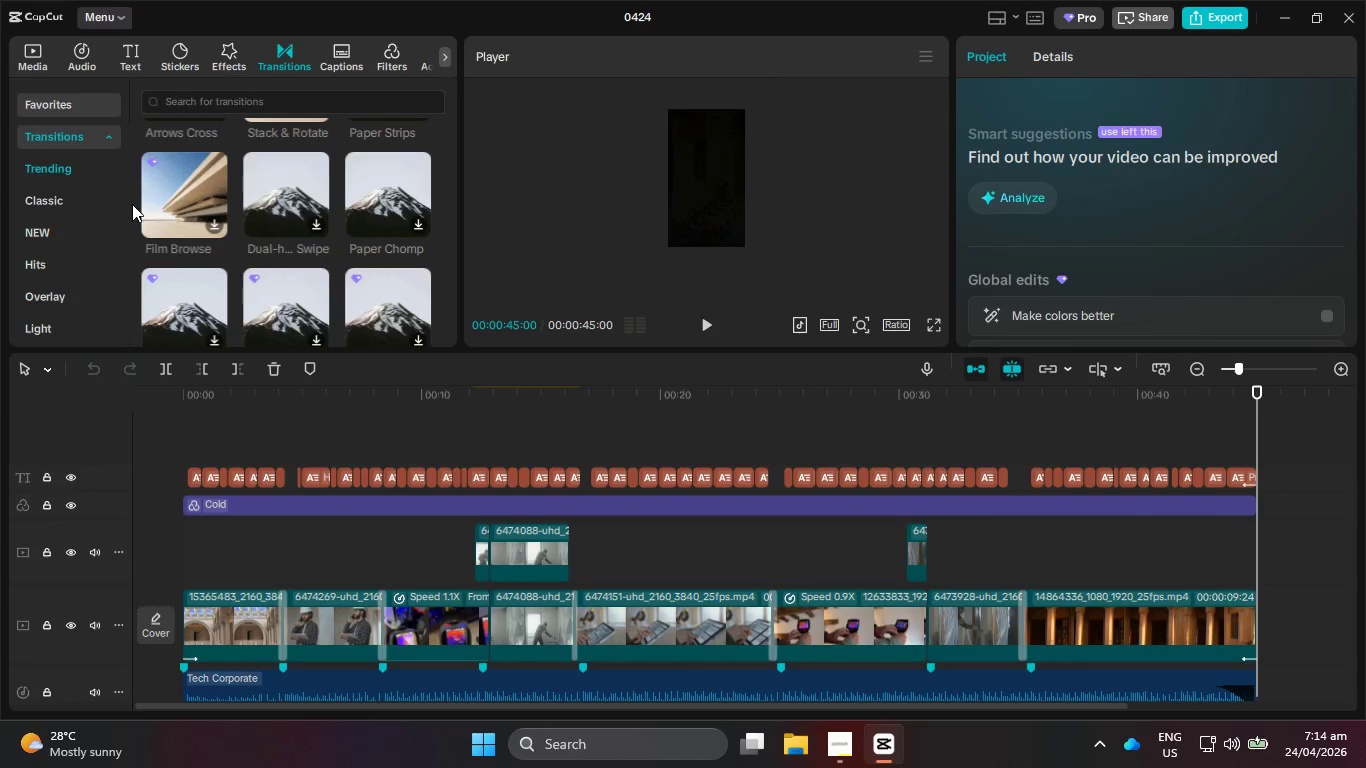 
wait(17.86)
 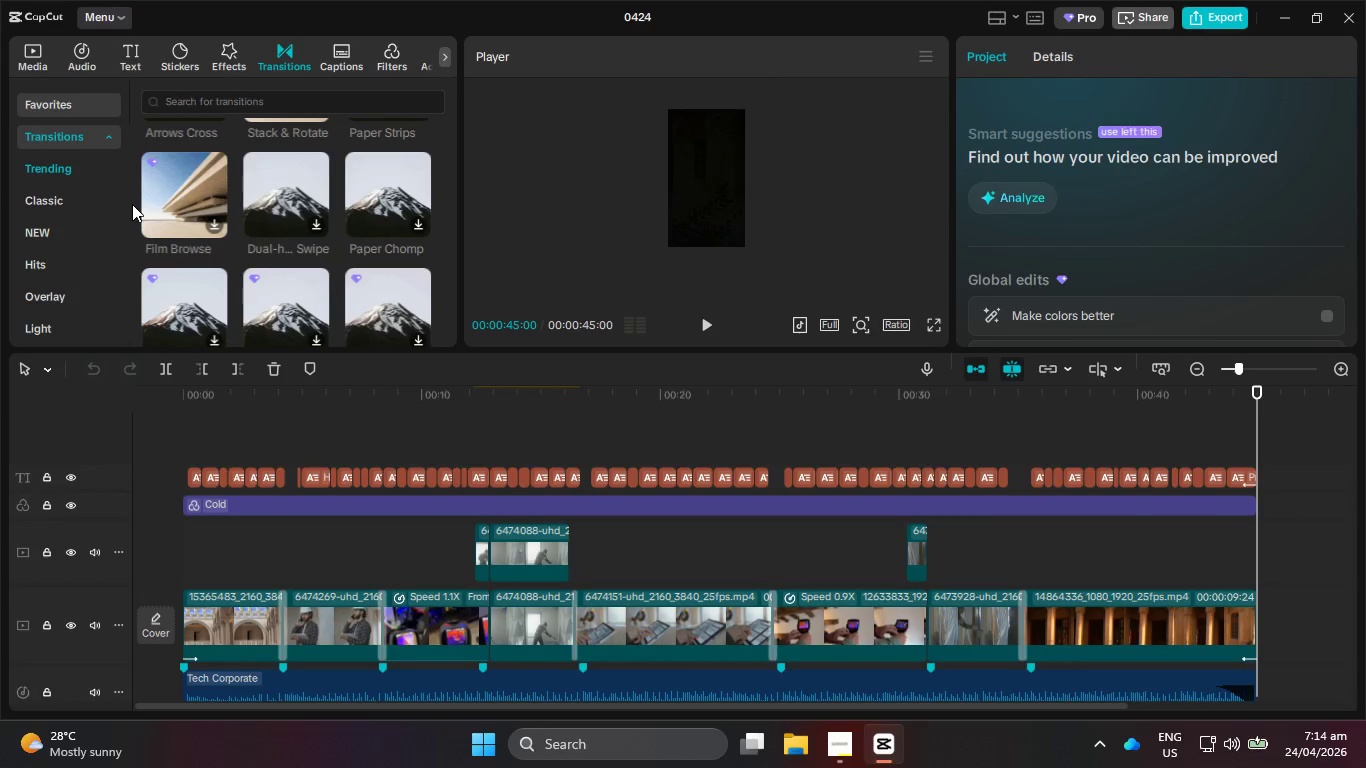 
scroll: coordinate [288, 258], scroll_direction: down, amount: 4.0
 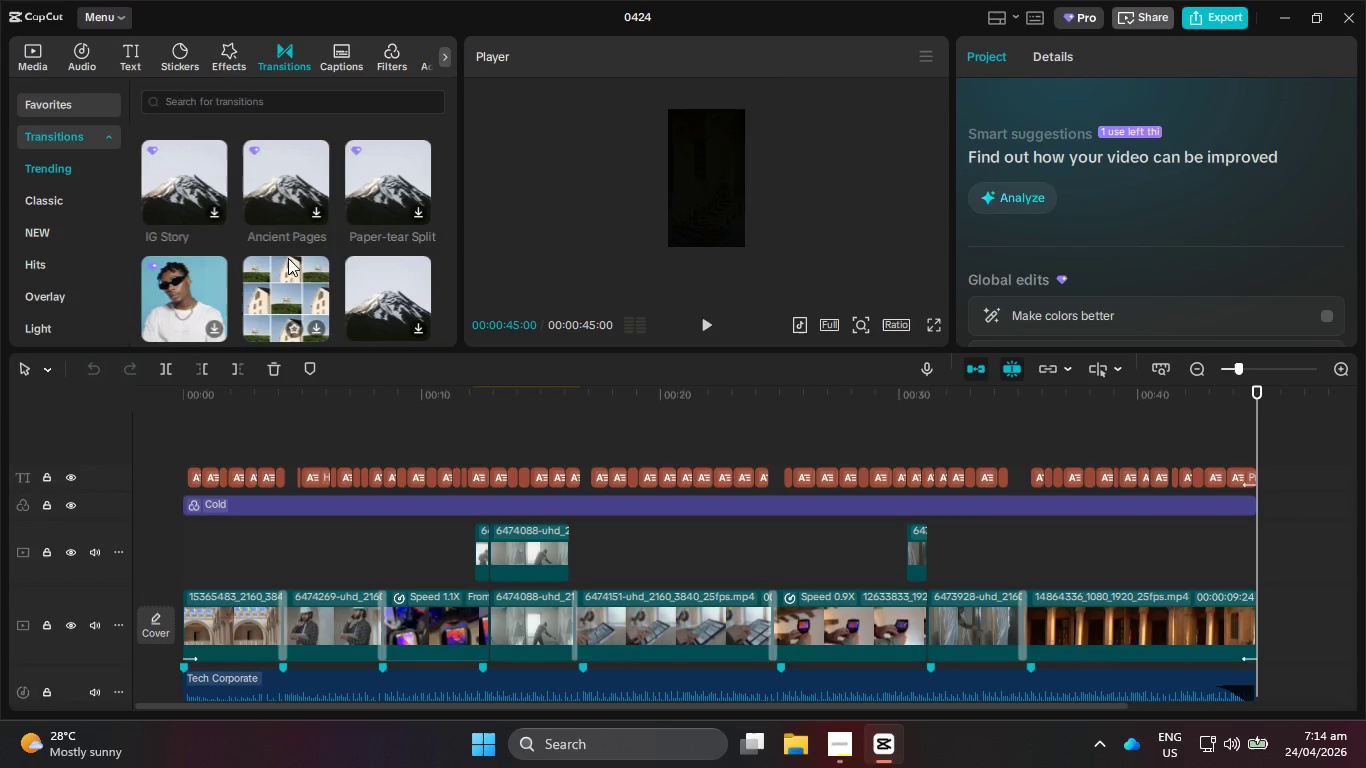 
wait(6.07)
 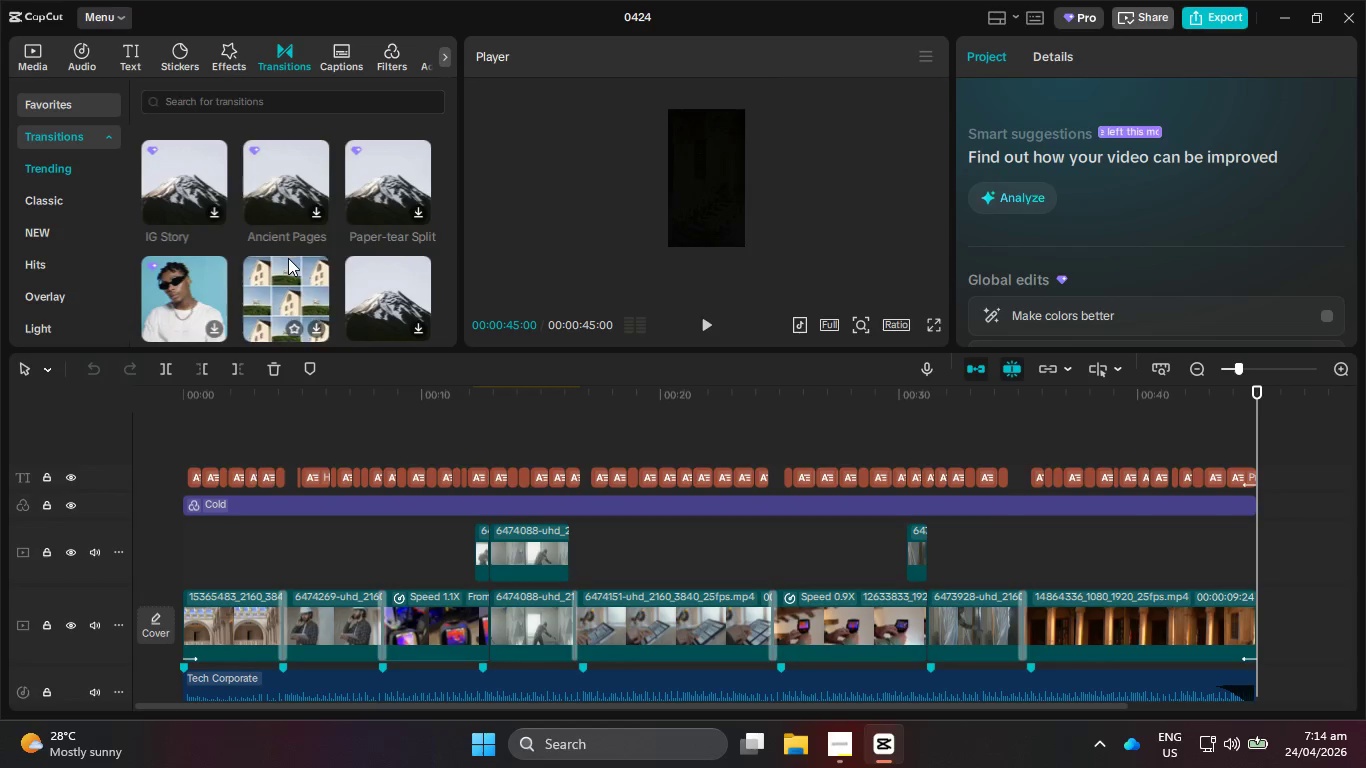 
scroll: coordinate [288, 261], scroll_direction: down, amount: 3.0
 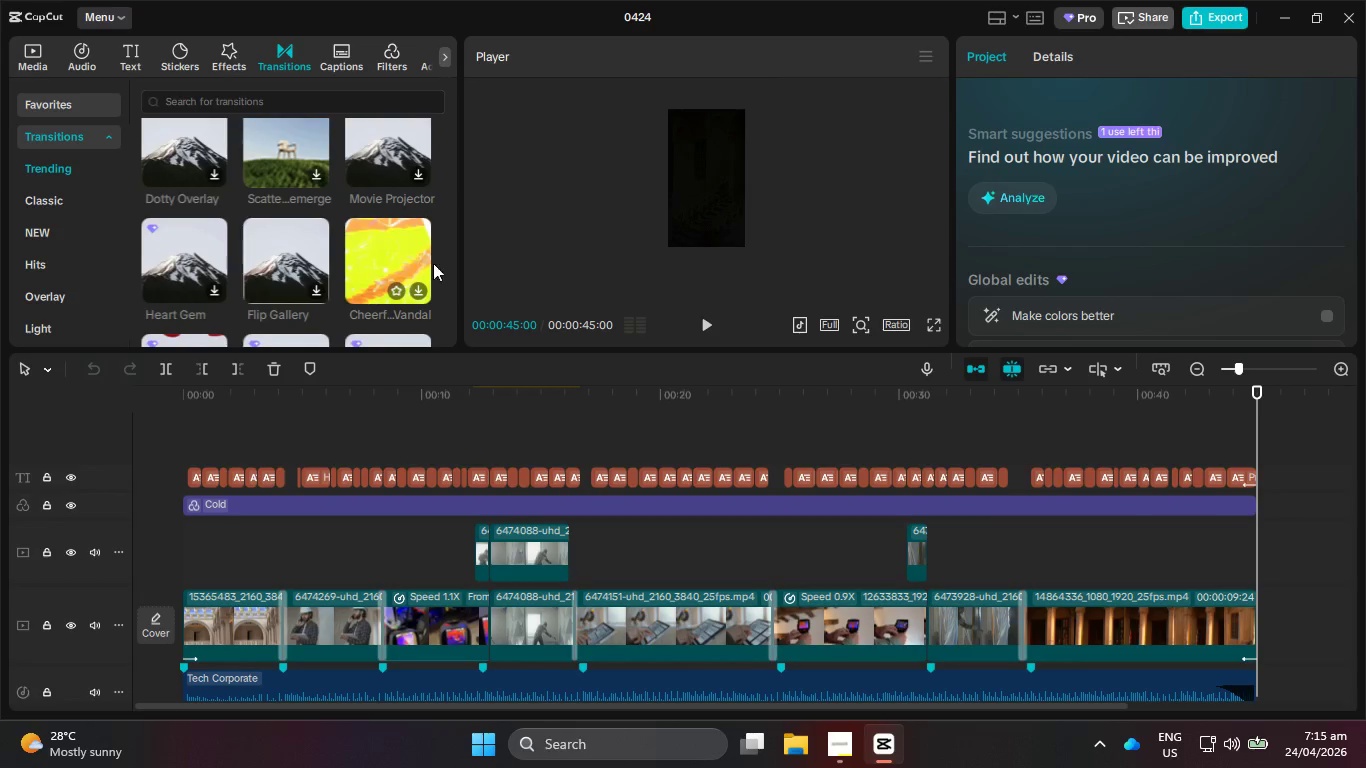 
wait(23.83)
 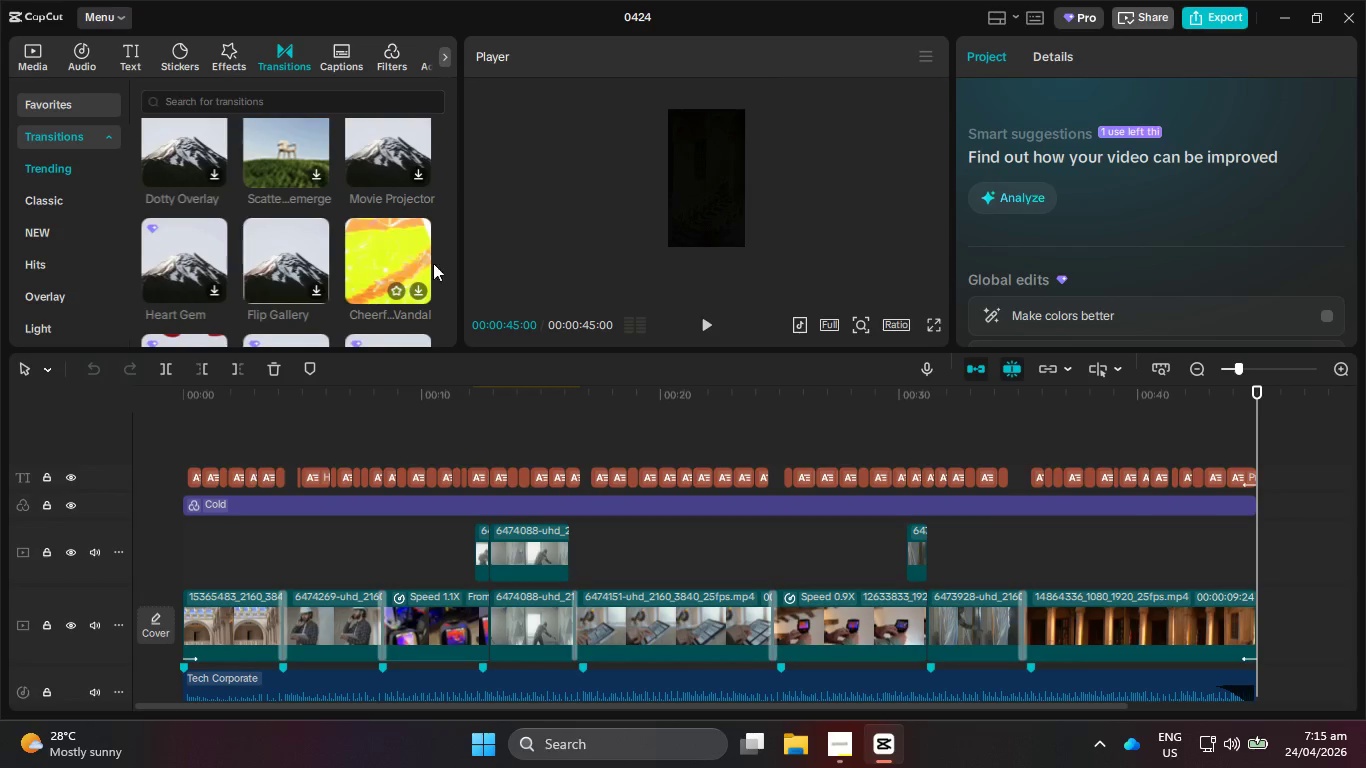 
scroll: coordinate [308, 262], scroll_direction: down, amount: 7.0
 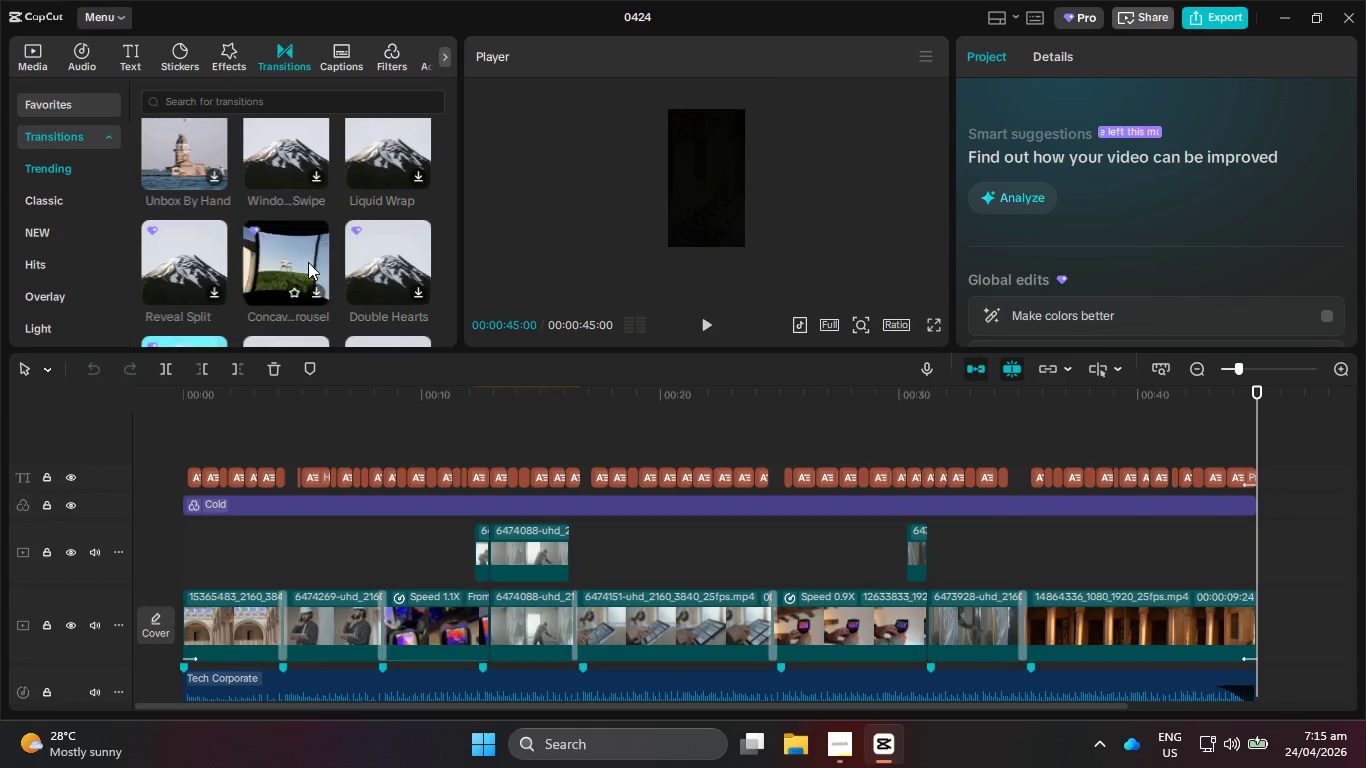 
scroll: coordinate [310, 261], scroll_direction: down, amount: 6.0
 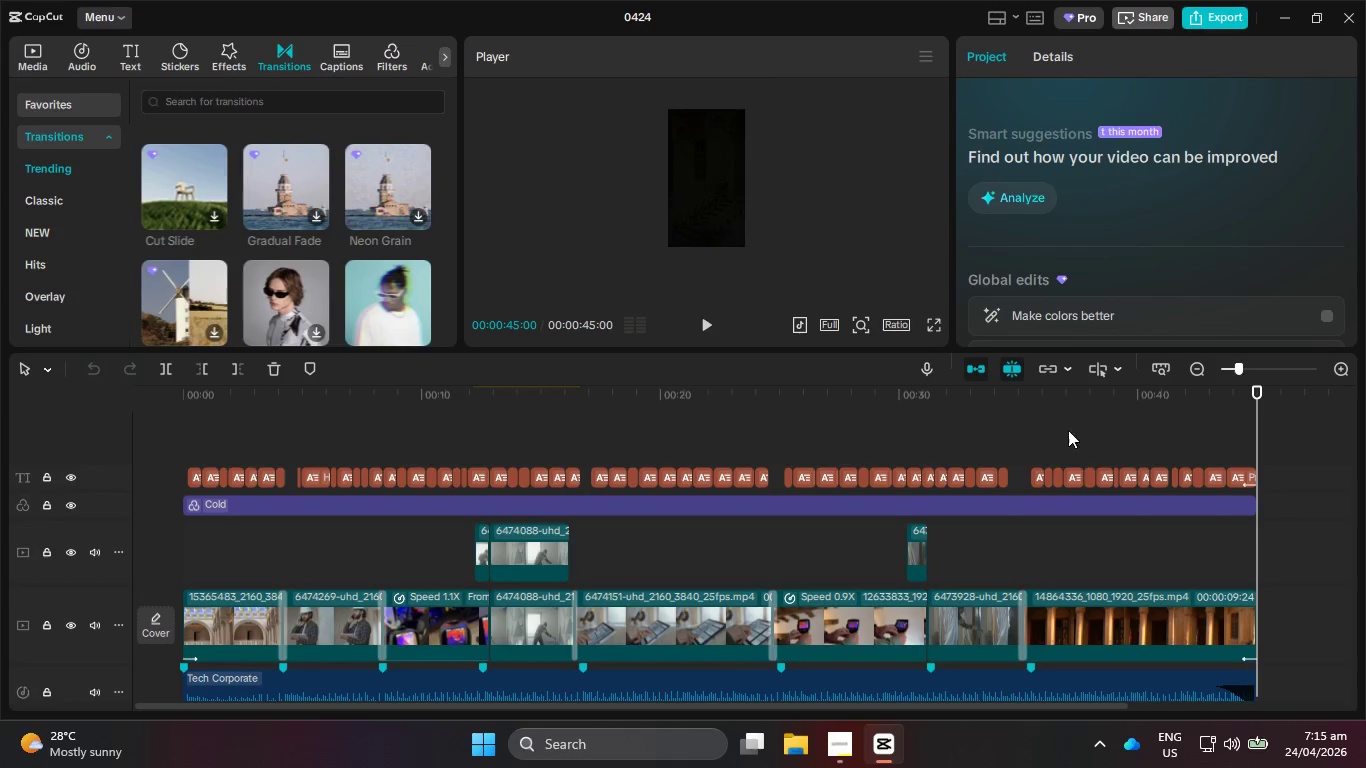 
left_click_drag(start_coordinate=[1256, 393], to_coordinate=[1033, 389])
 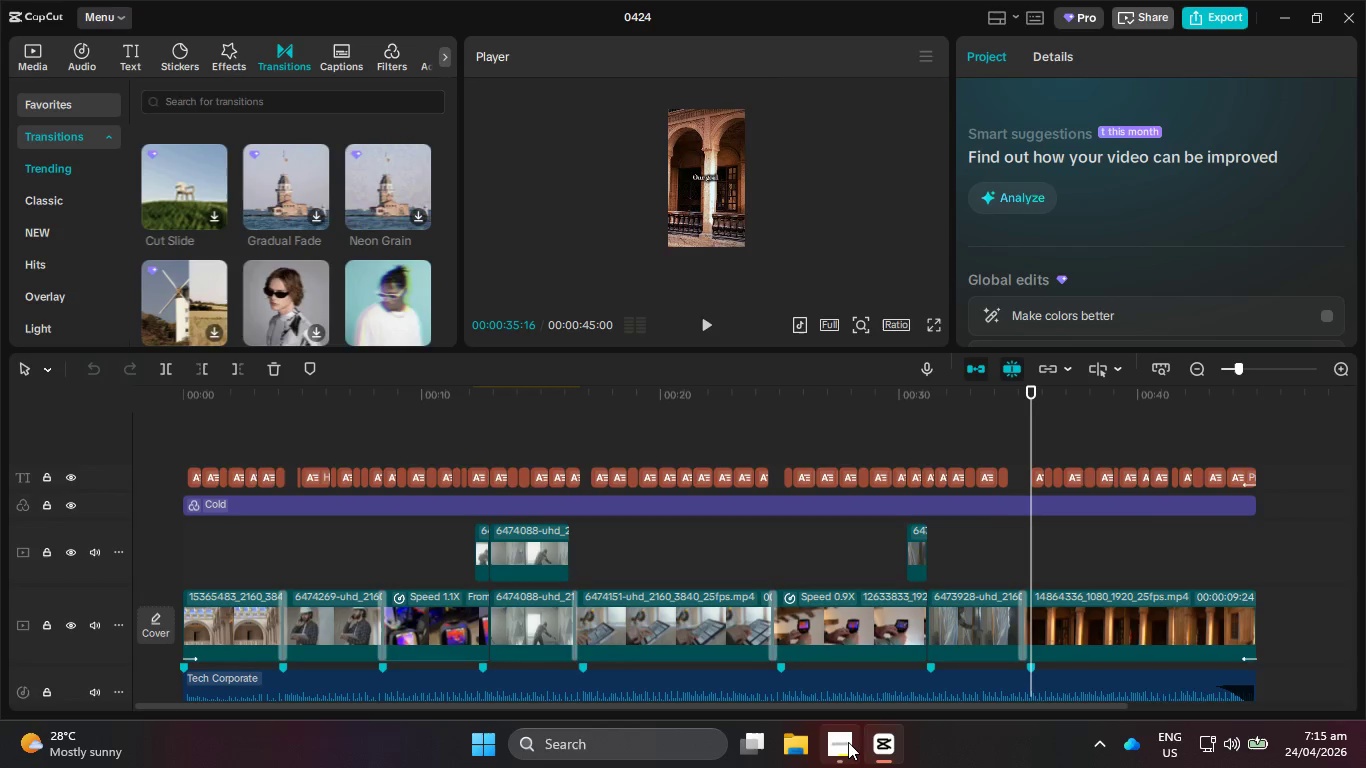 
left_click([848, 746])